 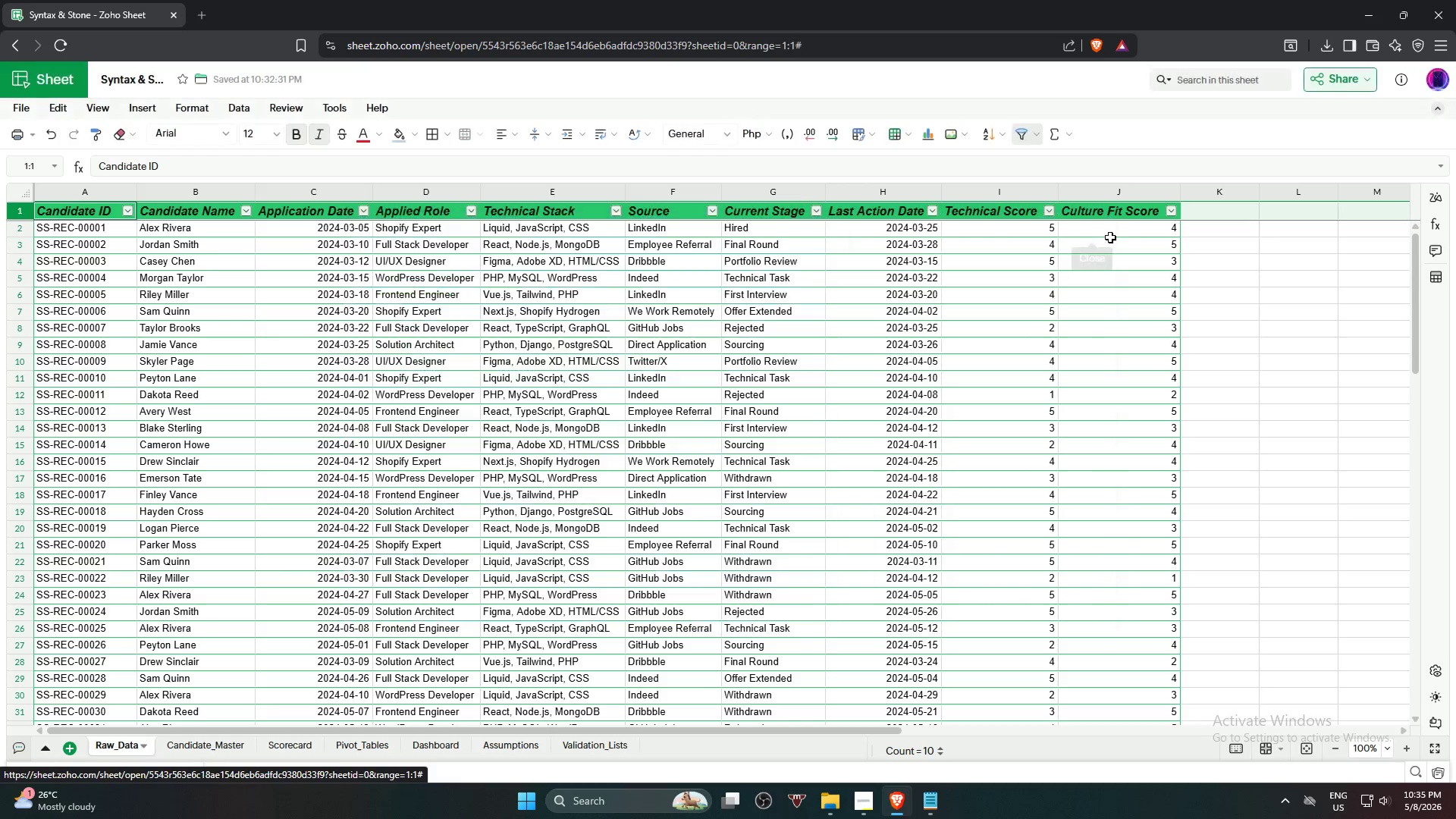 
mouse_move([1347, 82])
 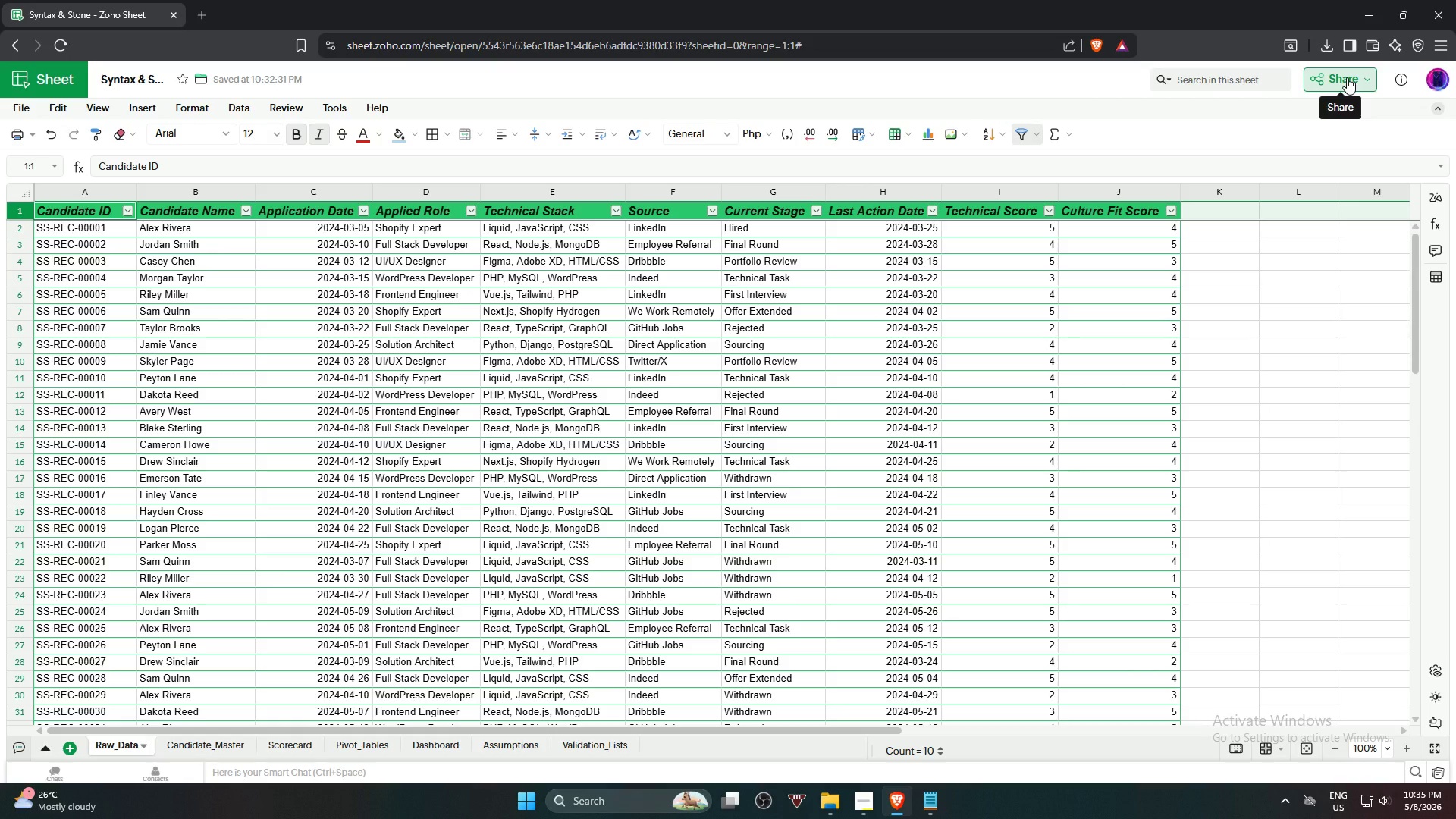 
left_click([1347, 77])
 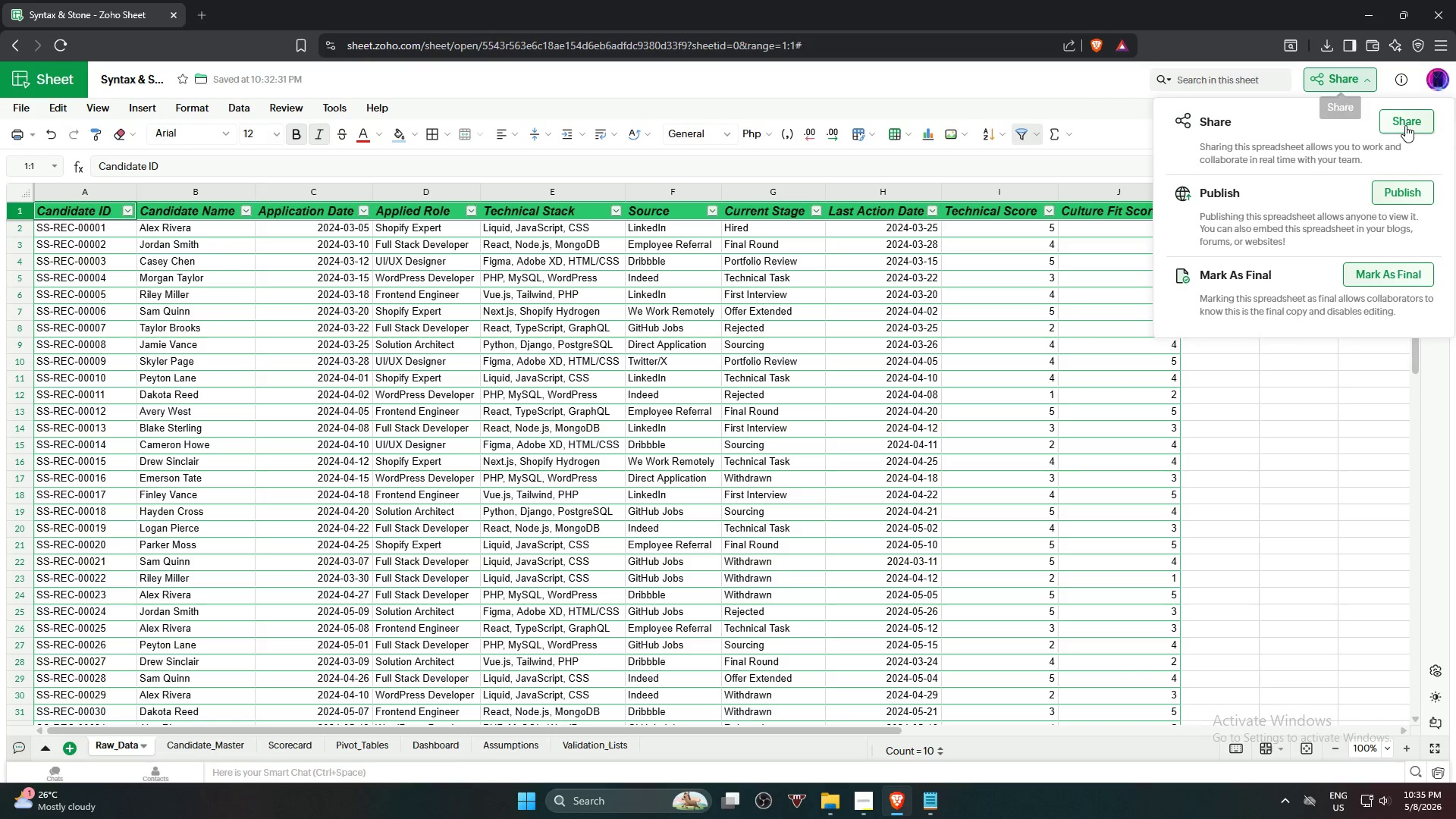 
left_click([1404, 125])
 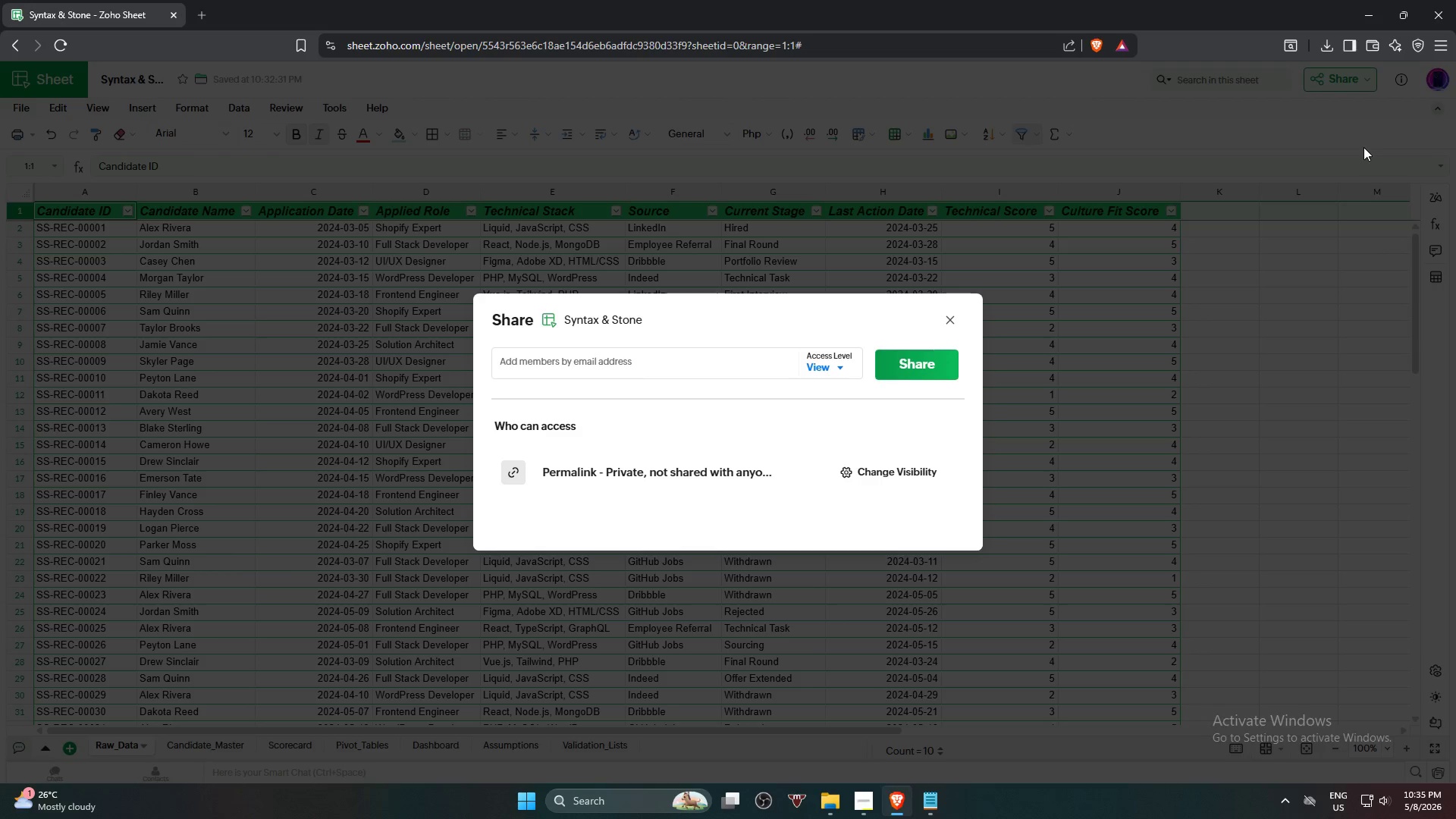 
wait(6.23)
 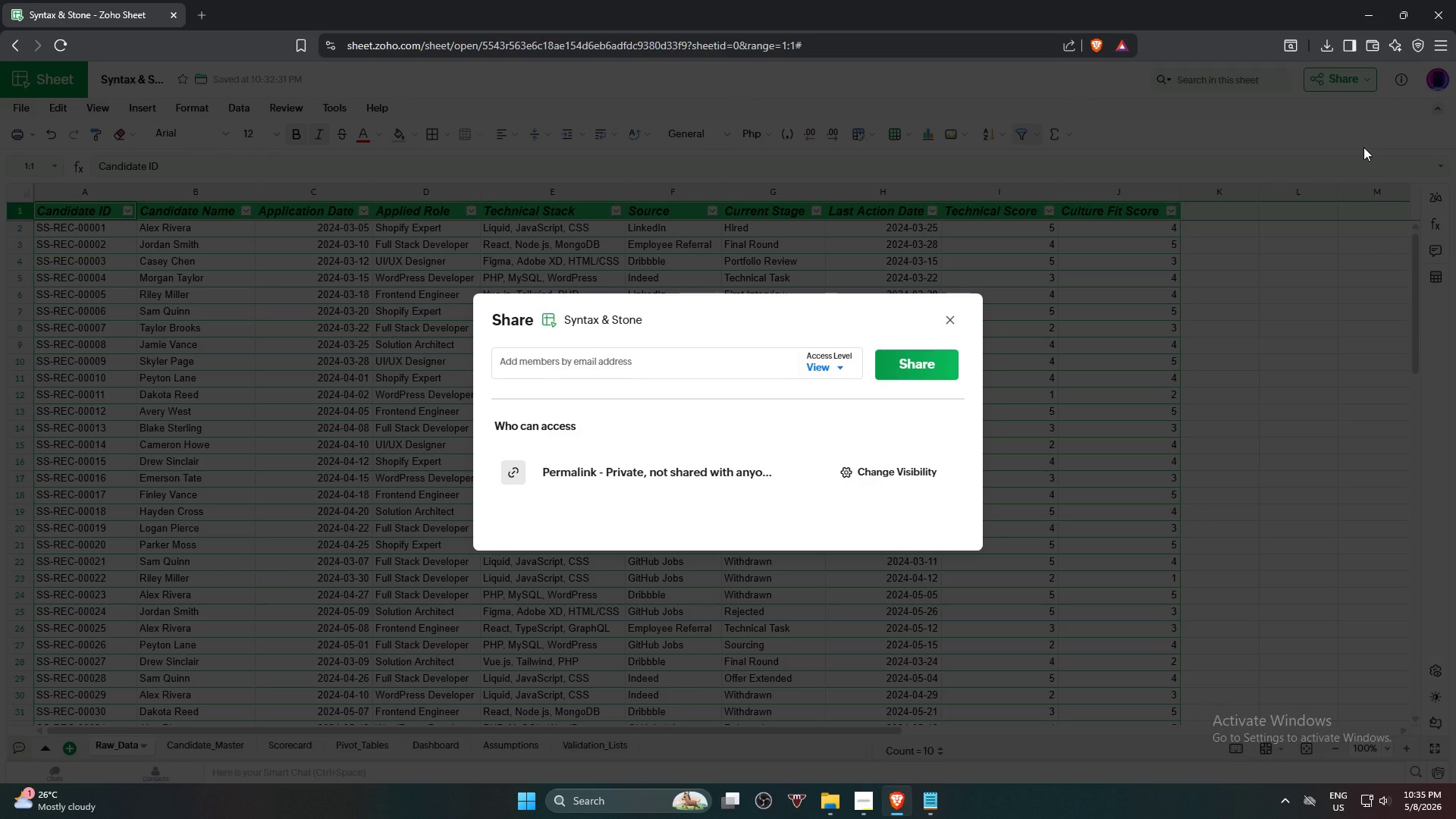 
left_click([841, 373])
 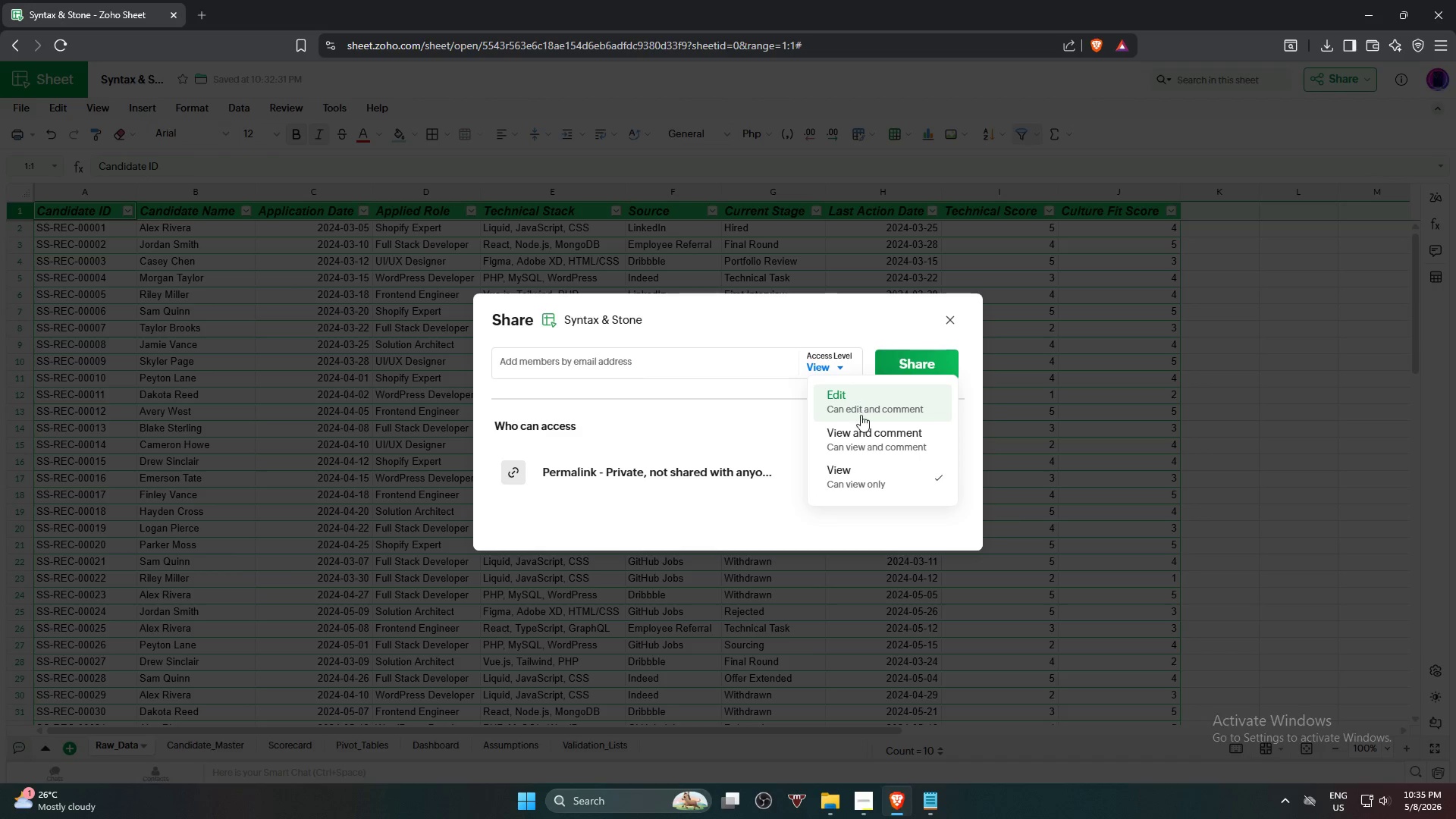 
left_click([868, 414])
 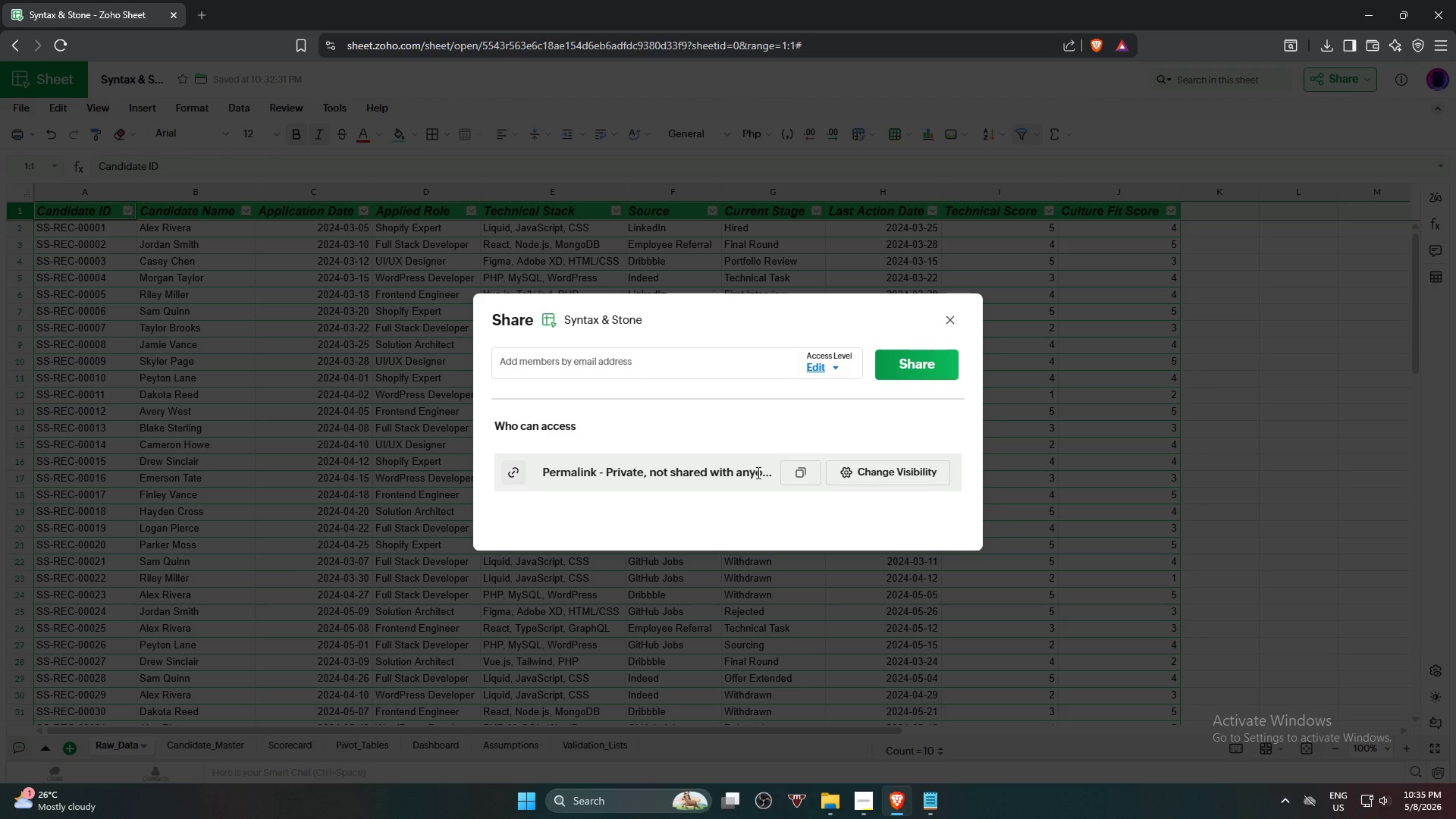 
mouse_move([805, 466])
 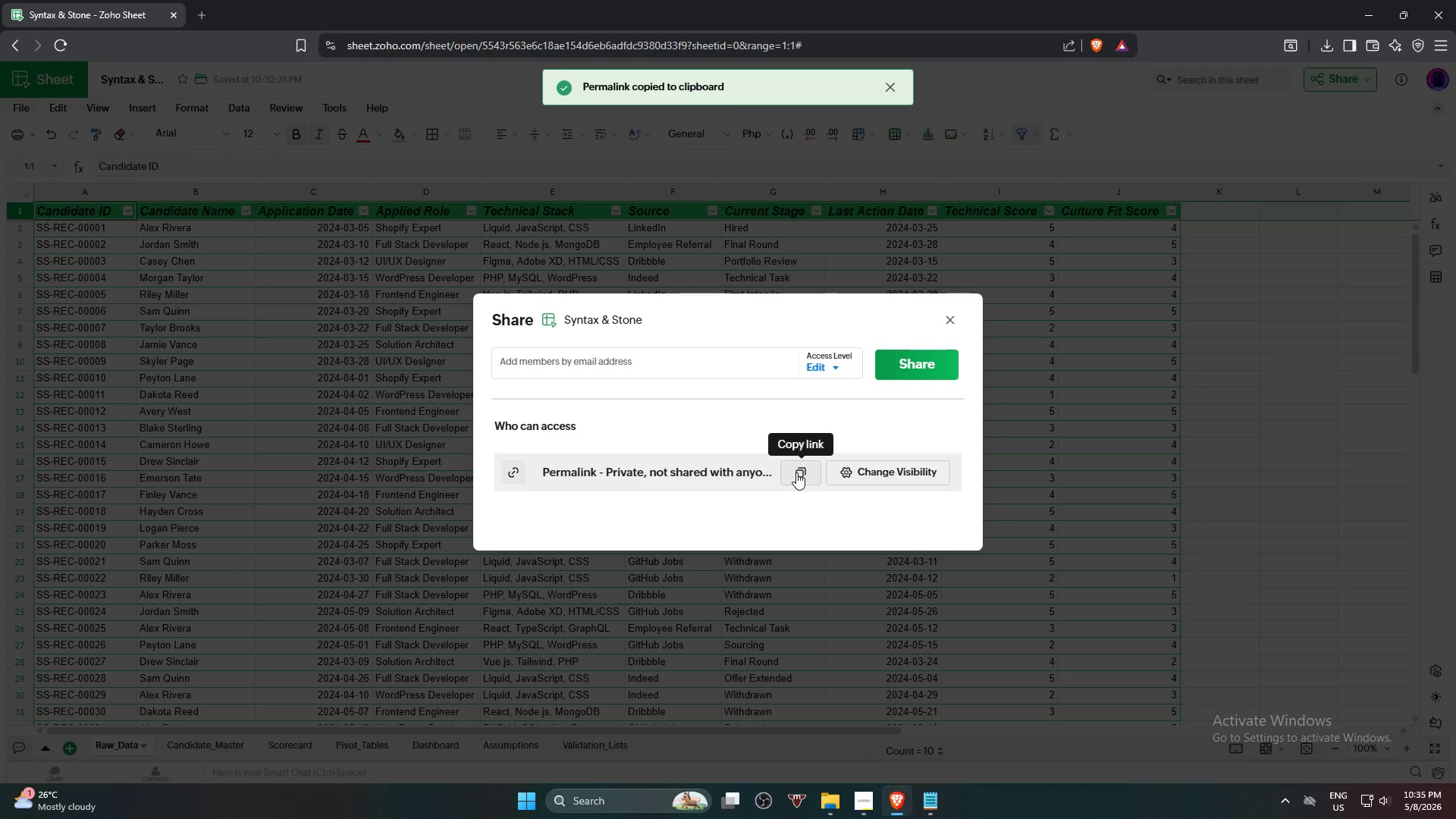 